 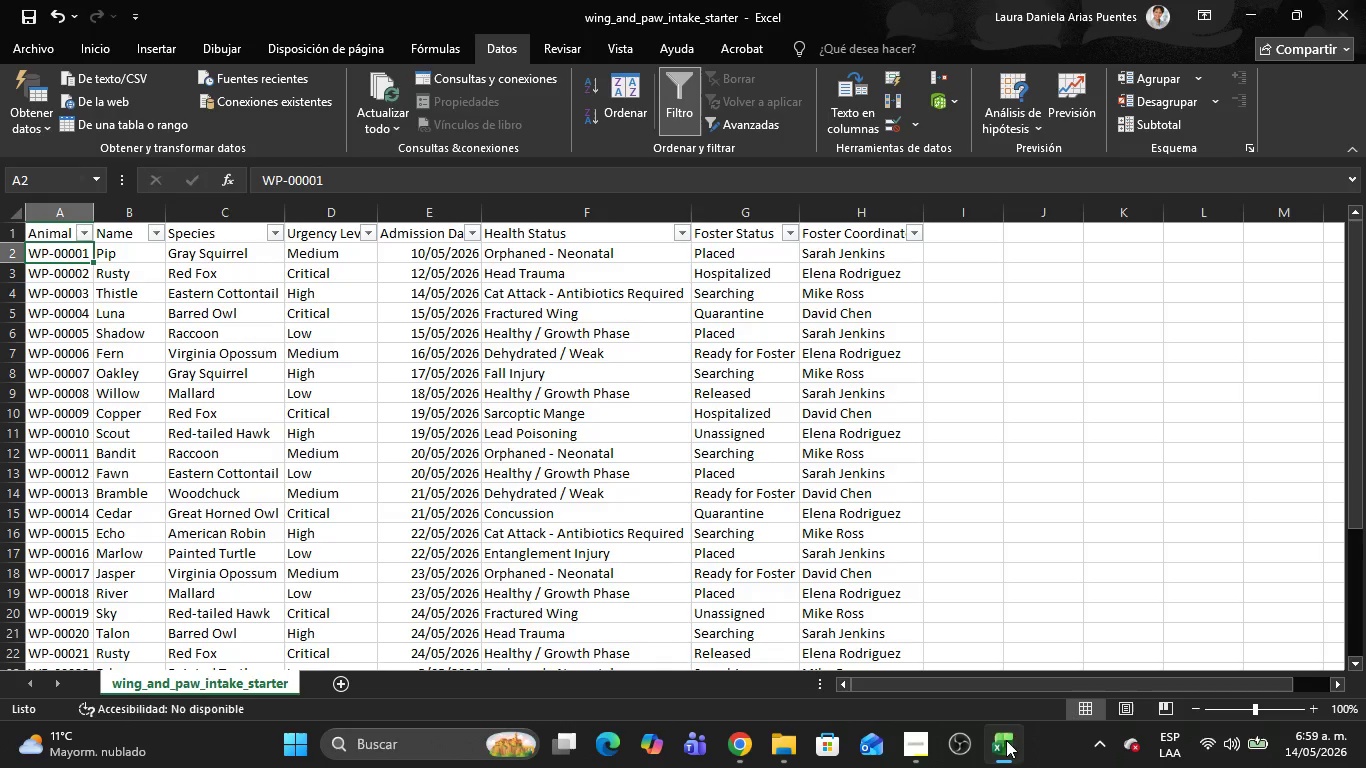 
left_click([724, 645])
 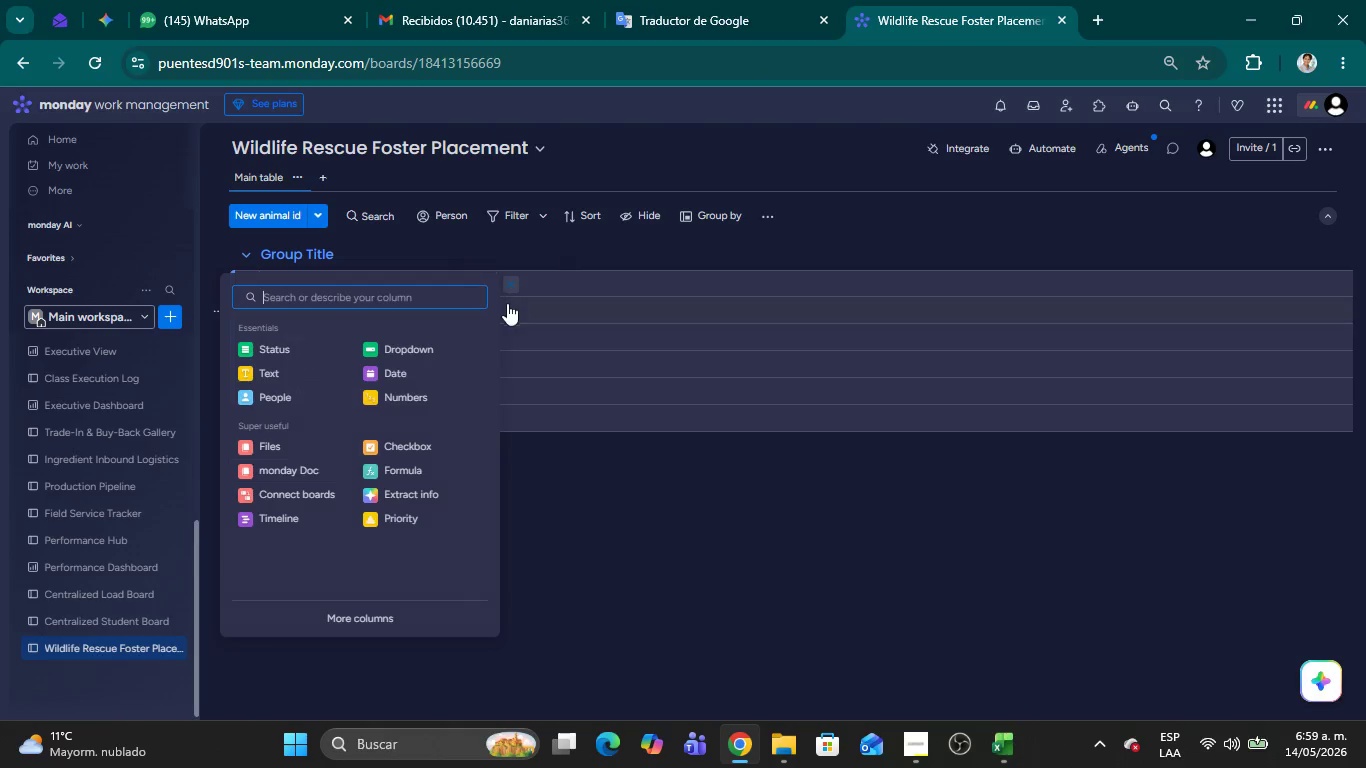 
left_click([288, 375])
 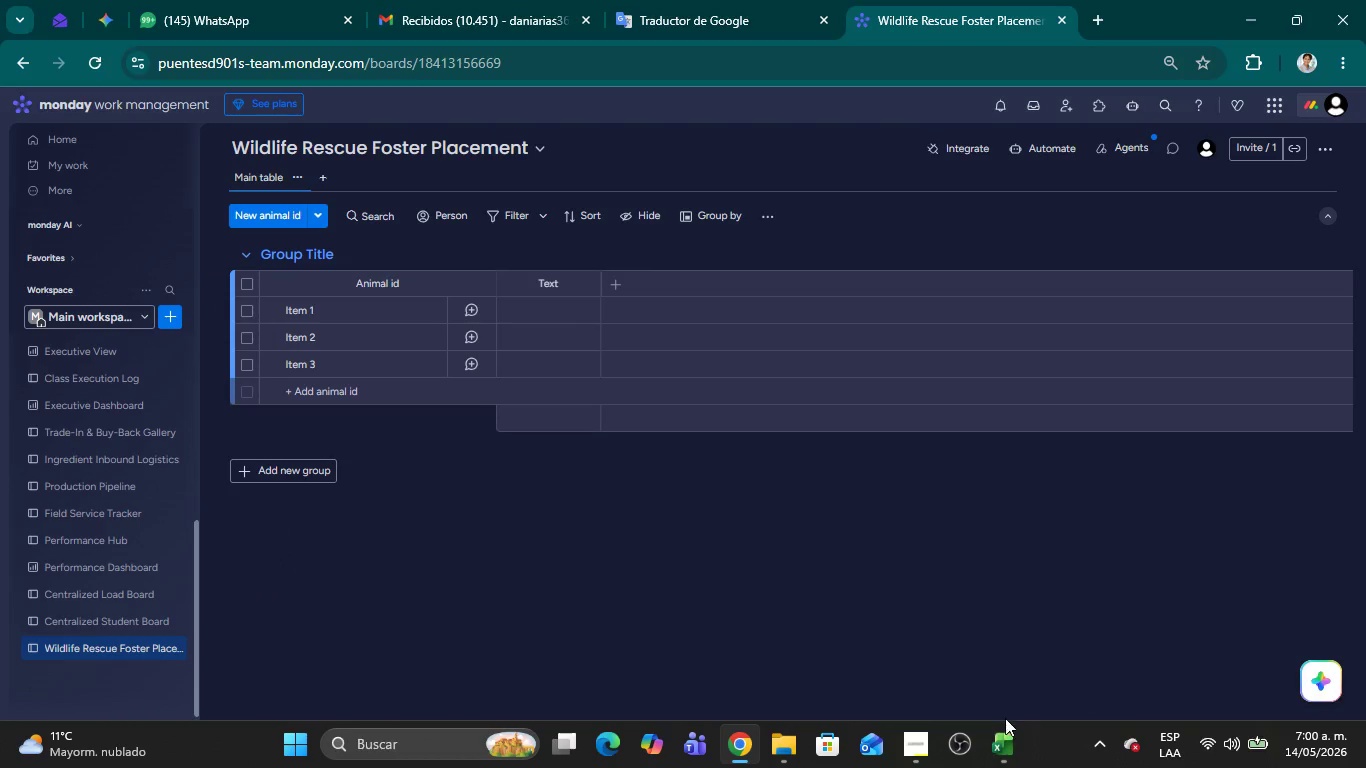 
left_click([1007, 738])
 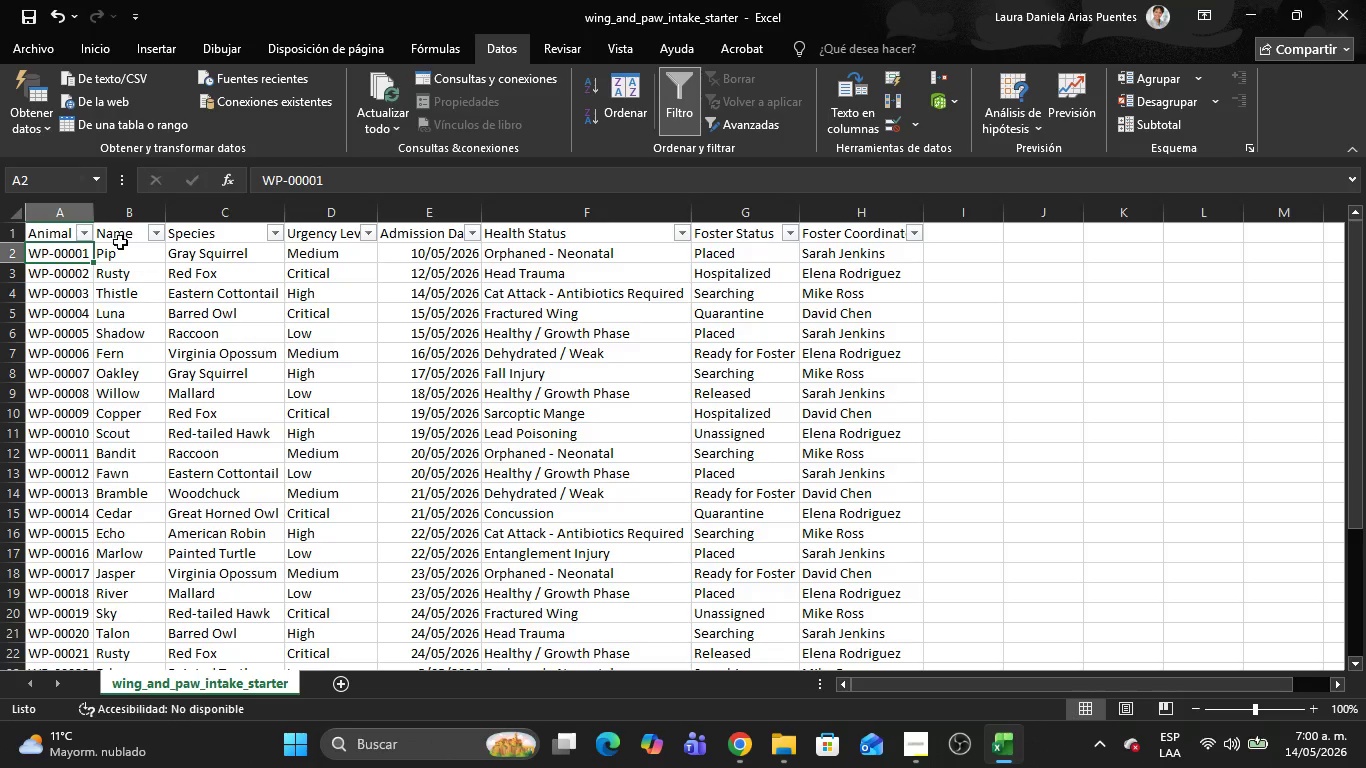 
left_click([113, 233])
 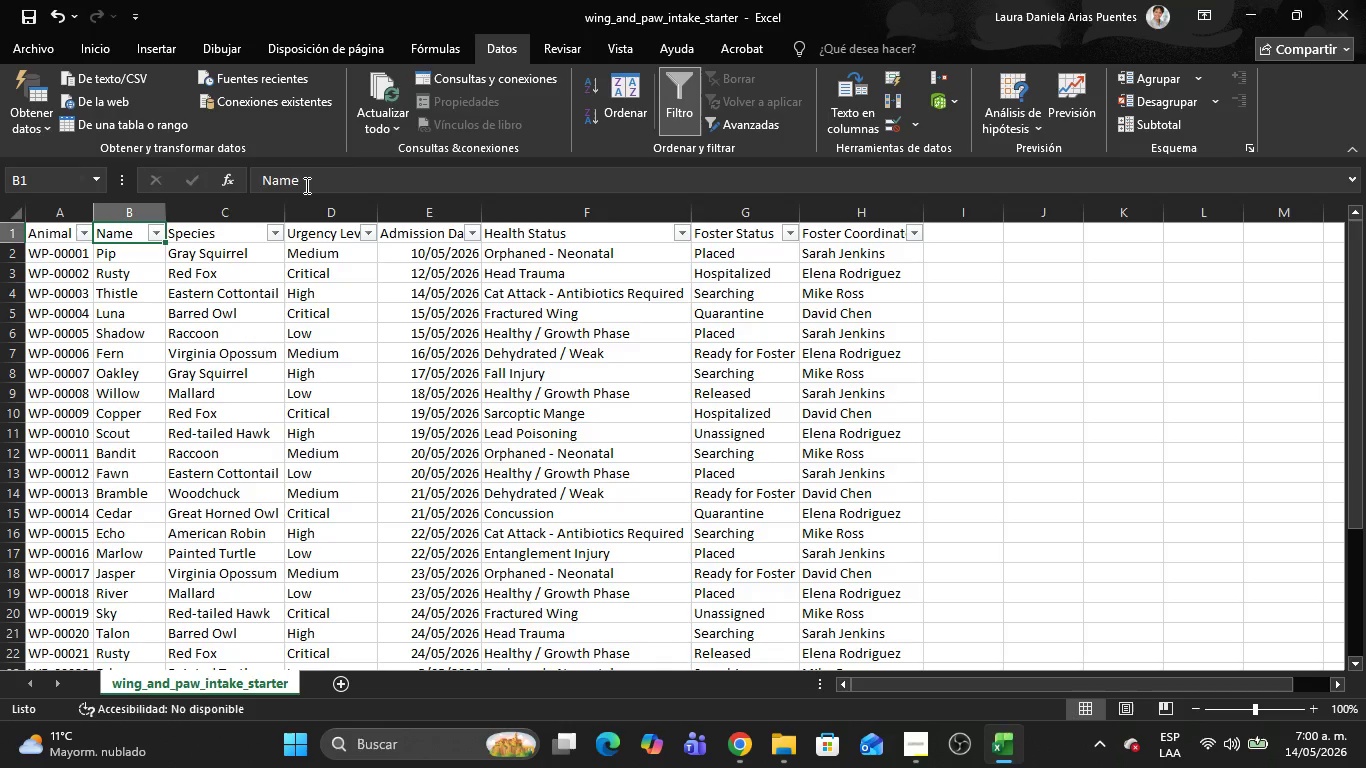 
left_click_drag(start_coordinate=[305, 185], to_coordinate=[262, 185])
 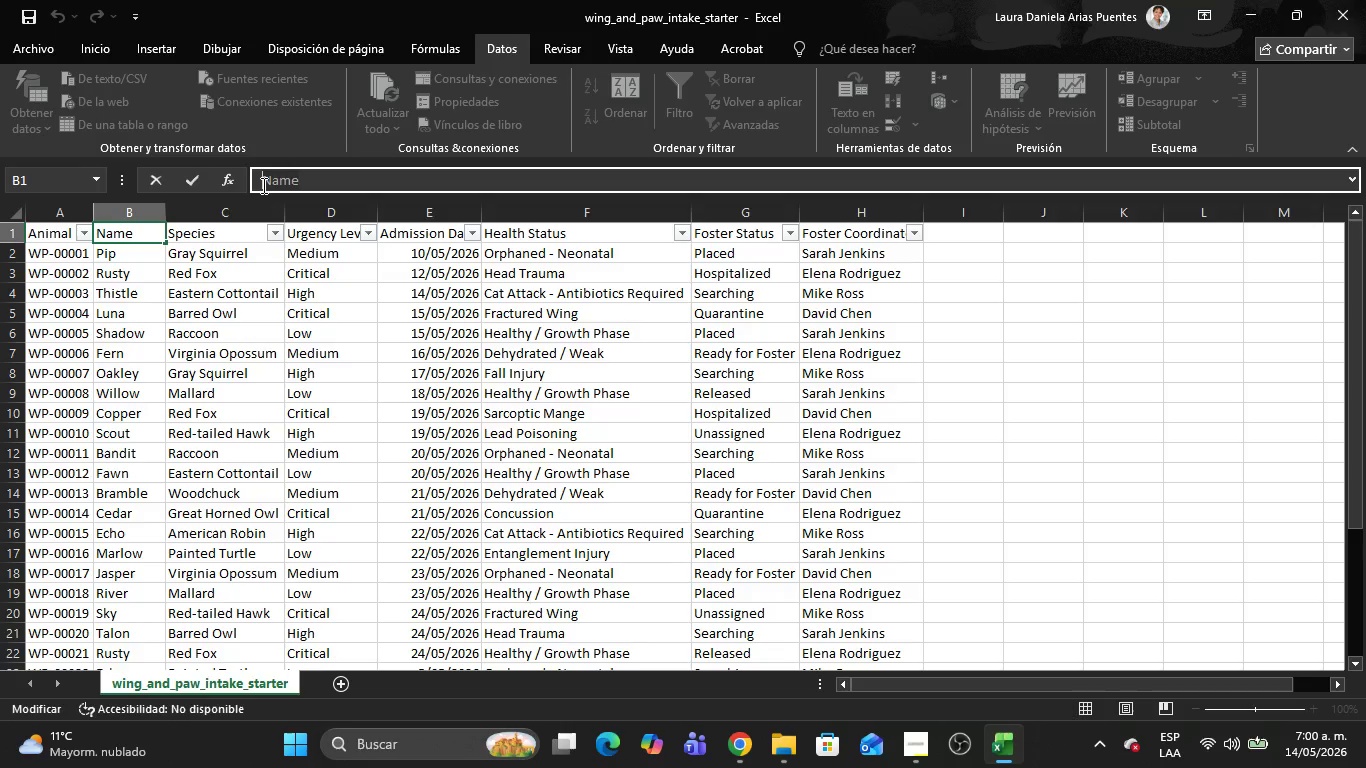 
key(Control+C)
 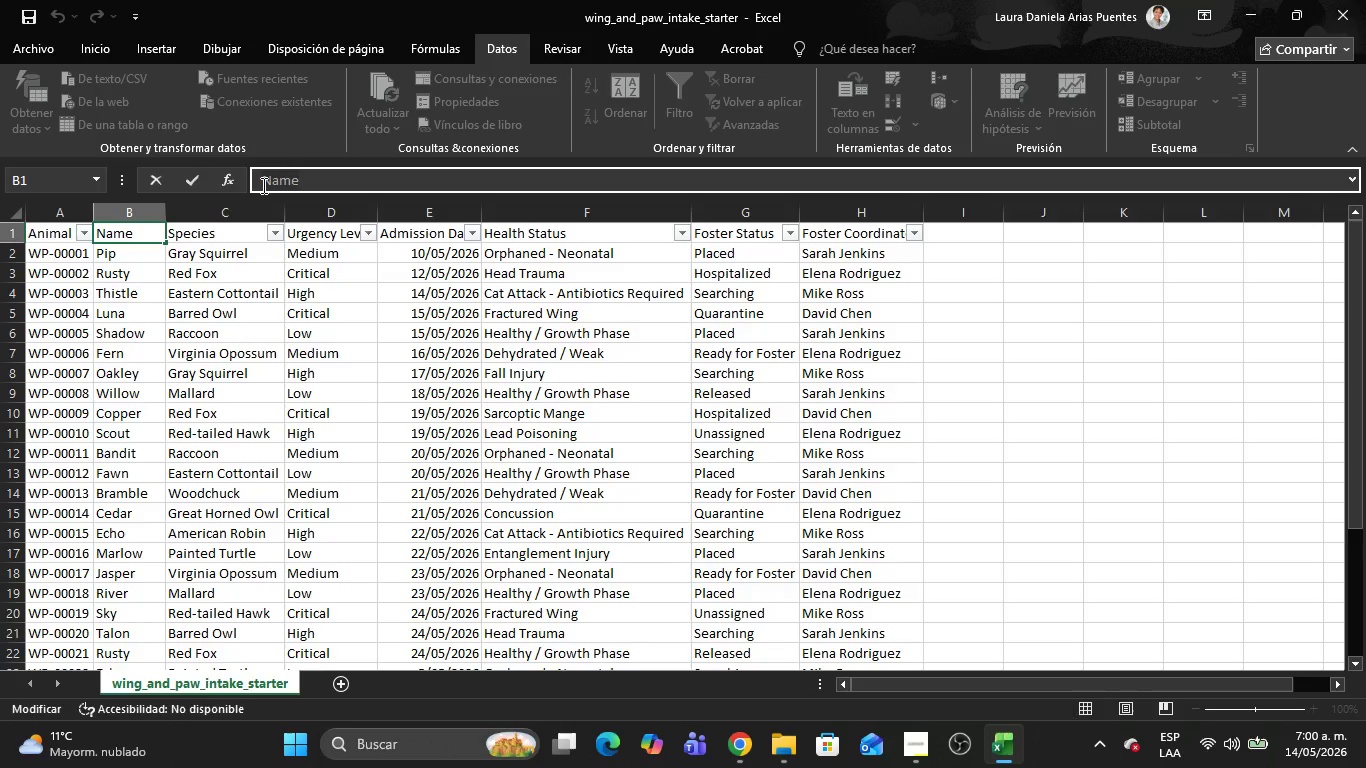 
key(Alt+AltLeft)
 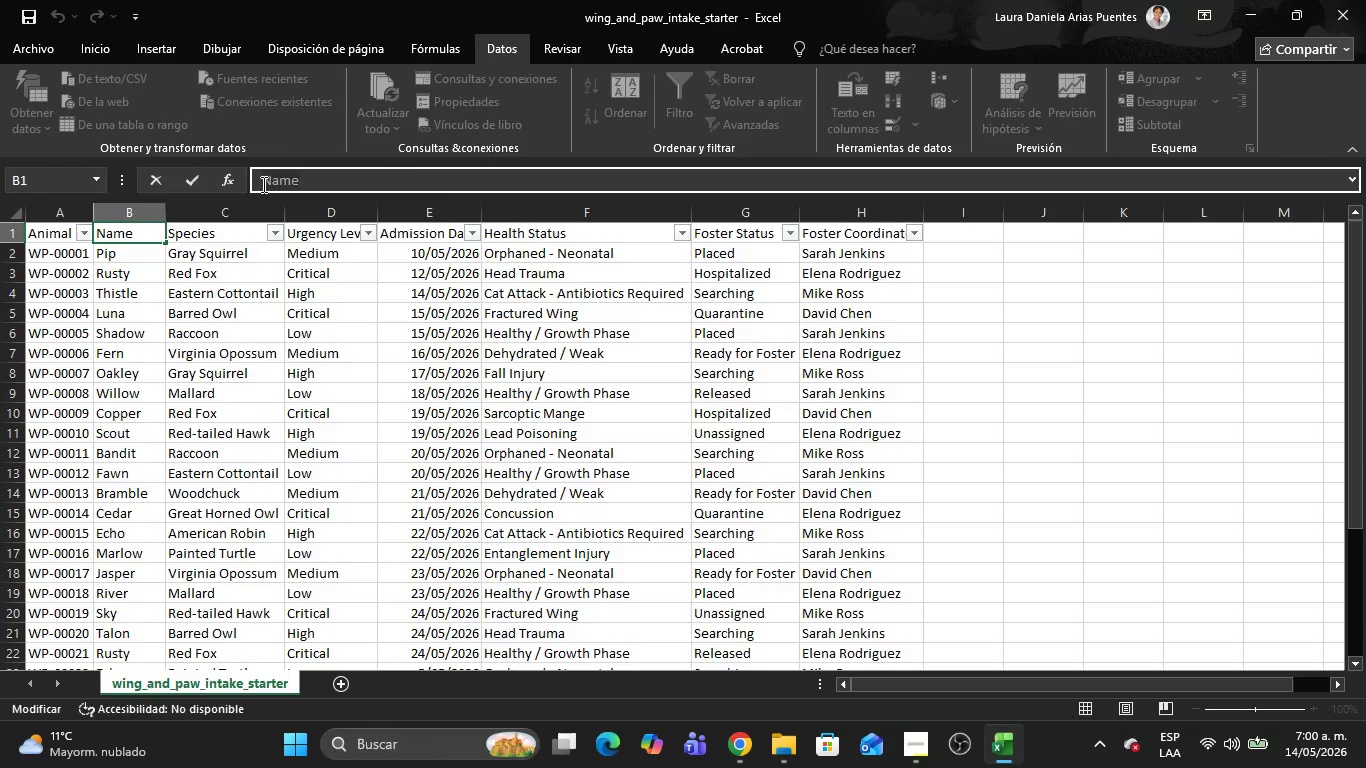 
key(Alt+Tab)
 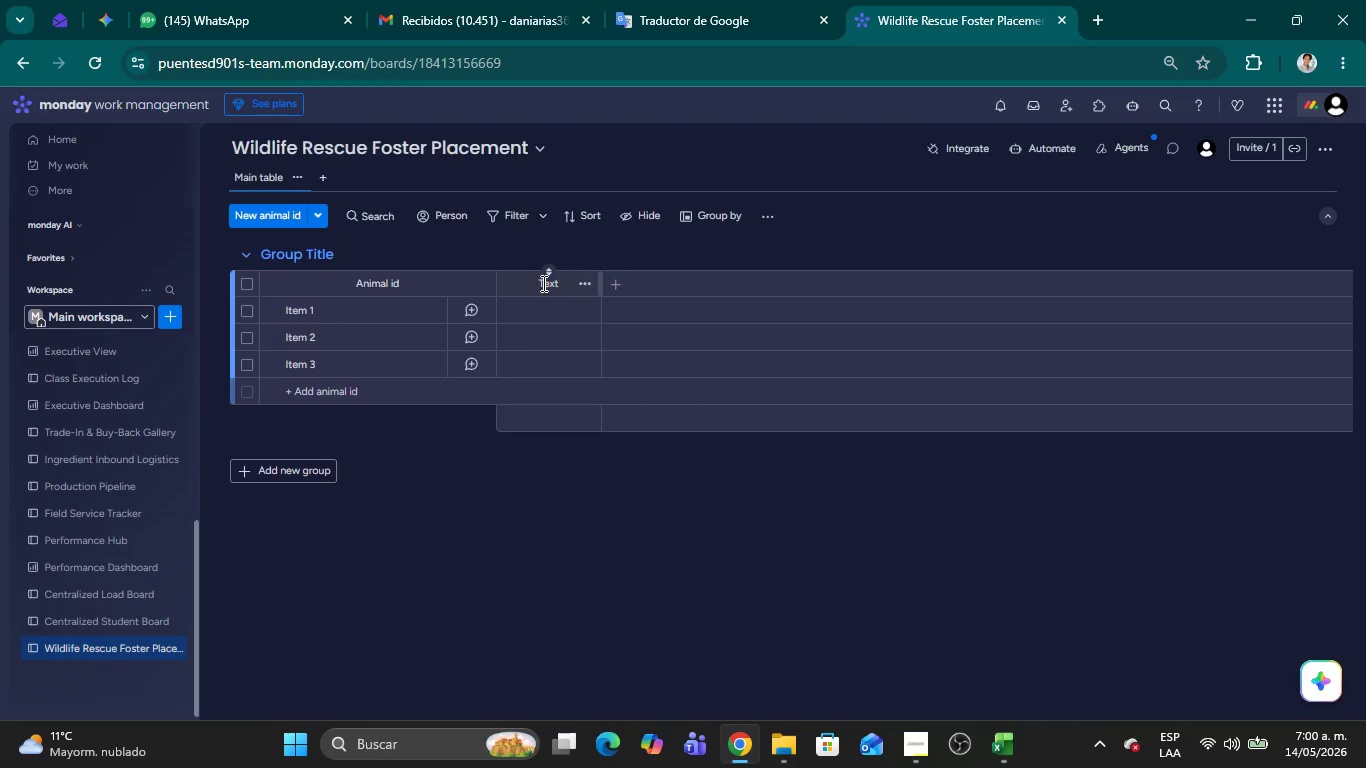 
double_click([542, 283])
 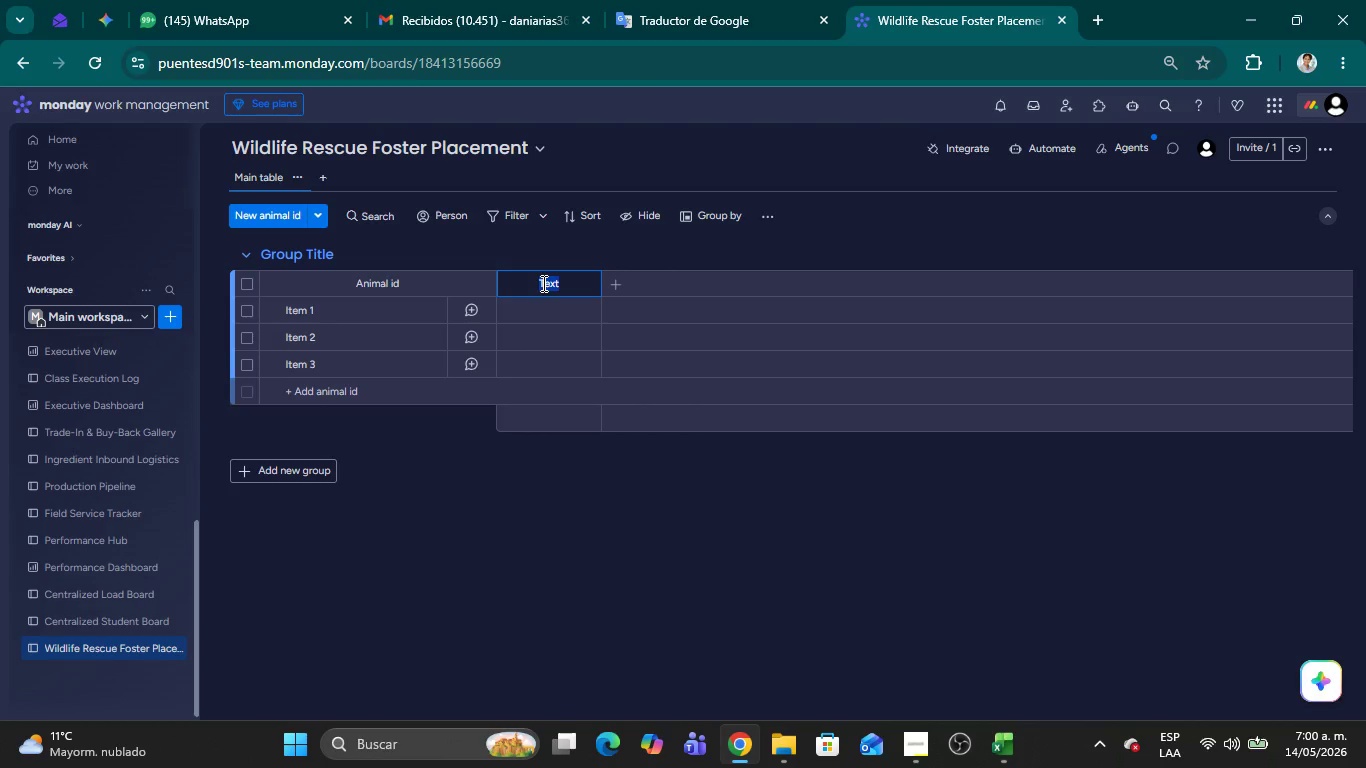 
key(Control+V)
 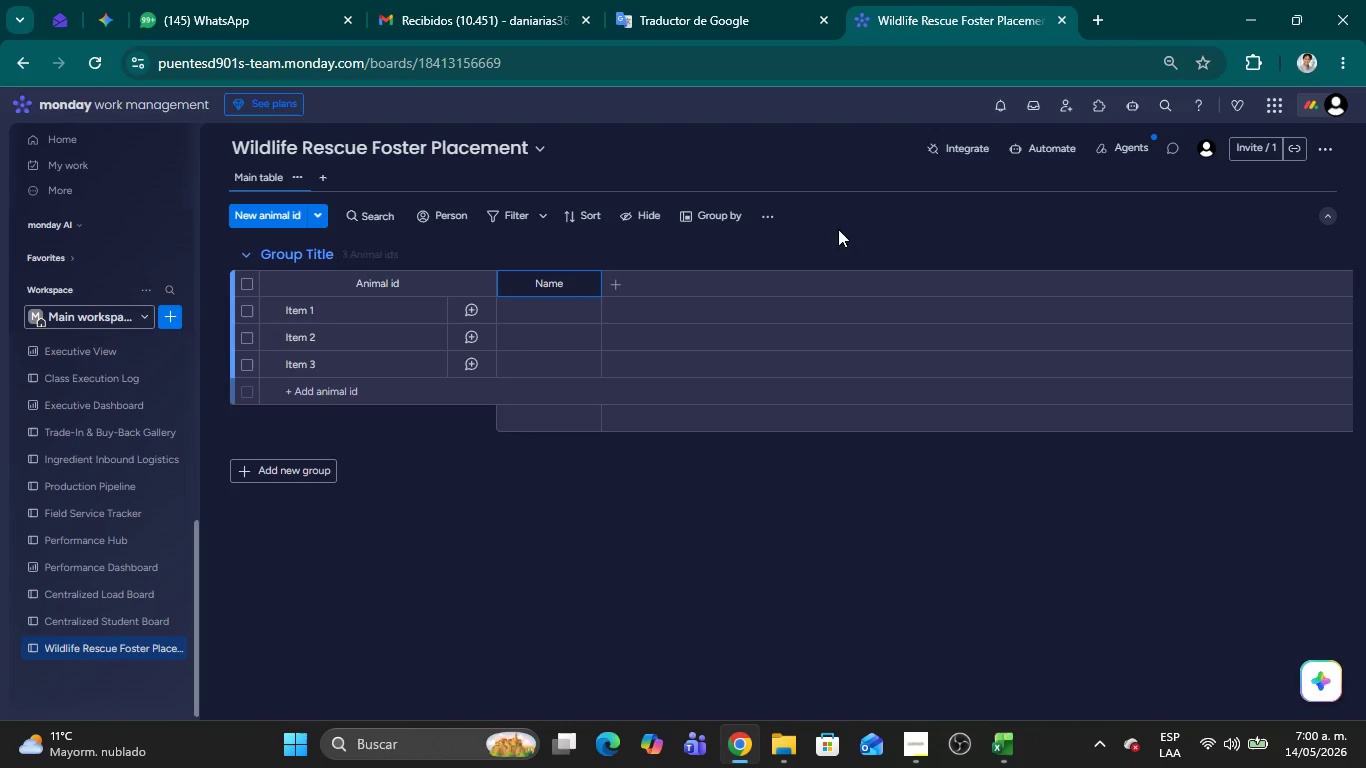 
left_click([906, 220])
 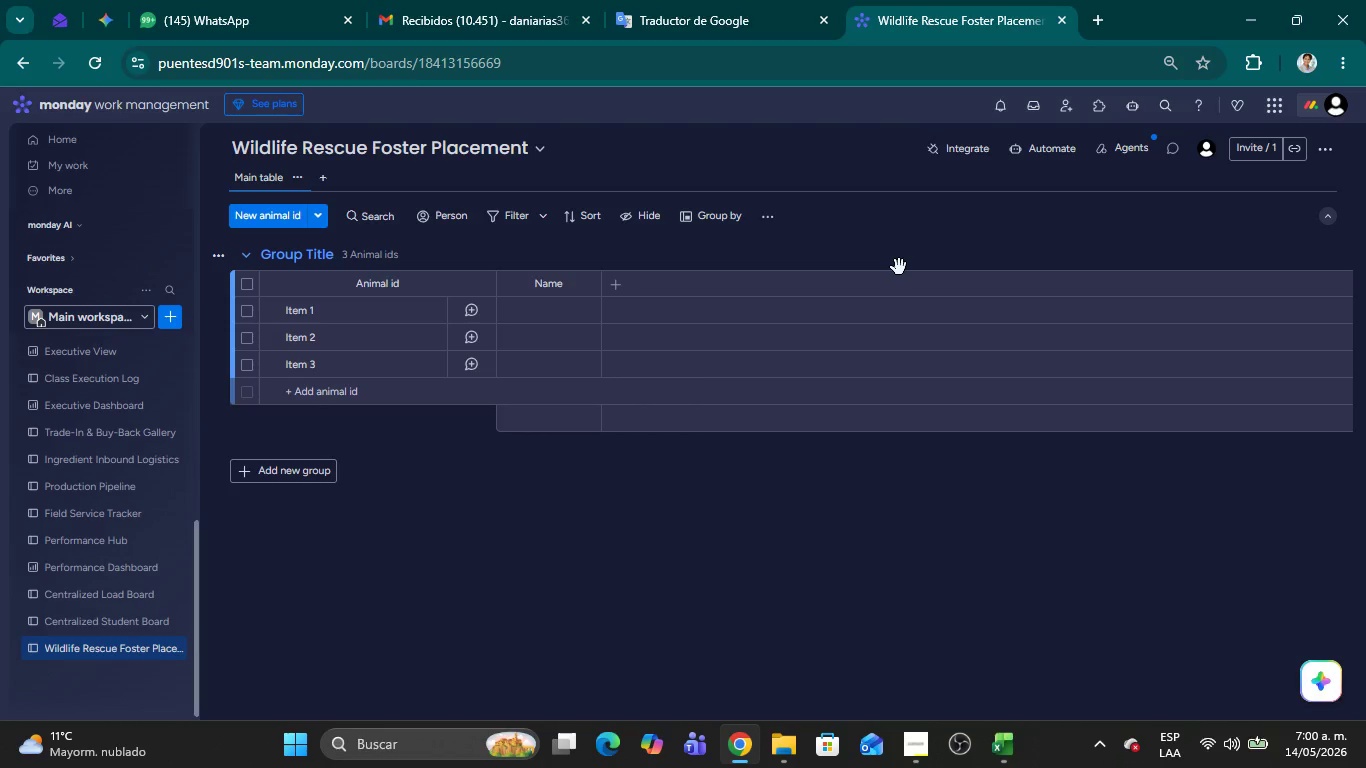 
wait(6.53)
 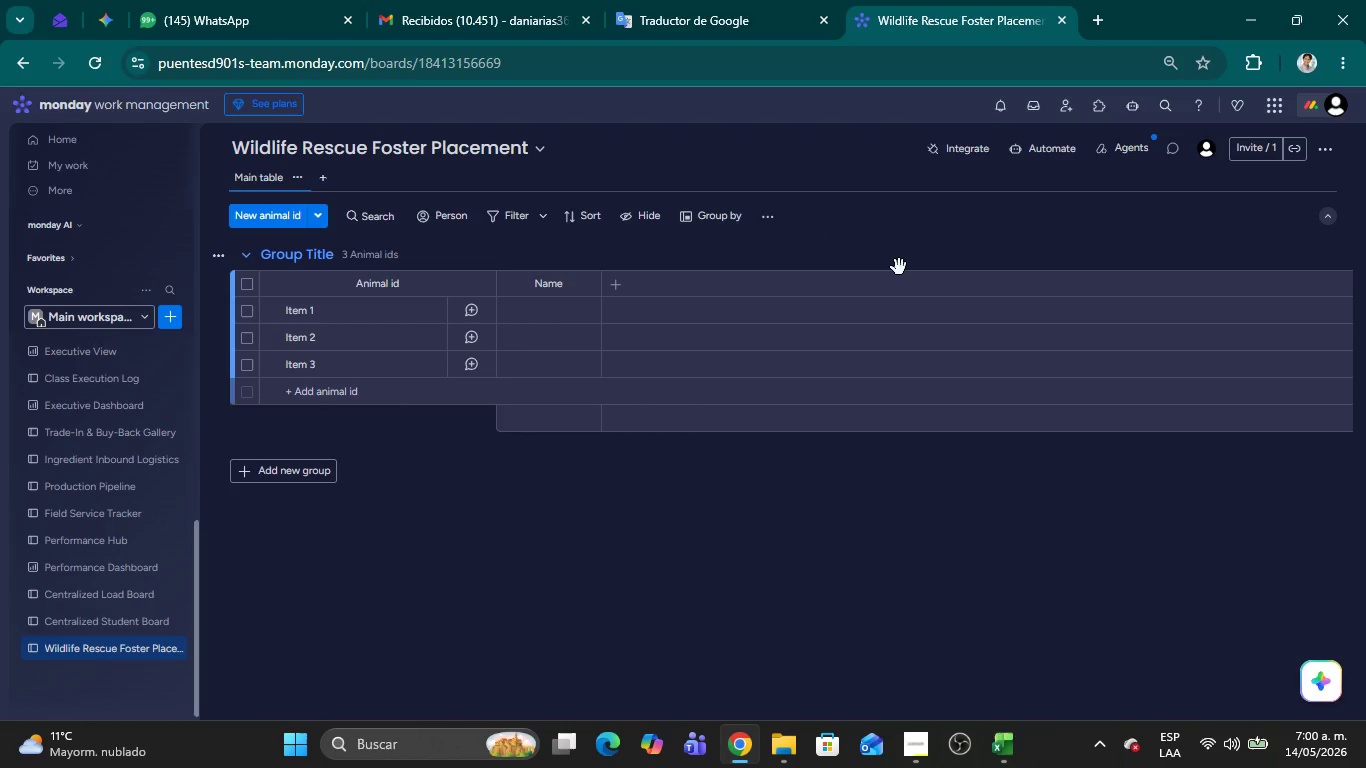 
key(Alt+AltLeft)
 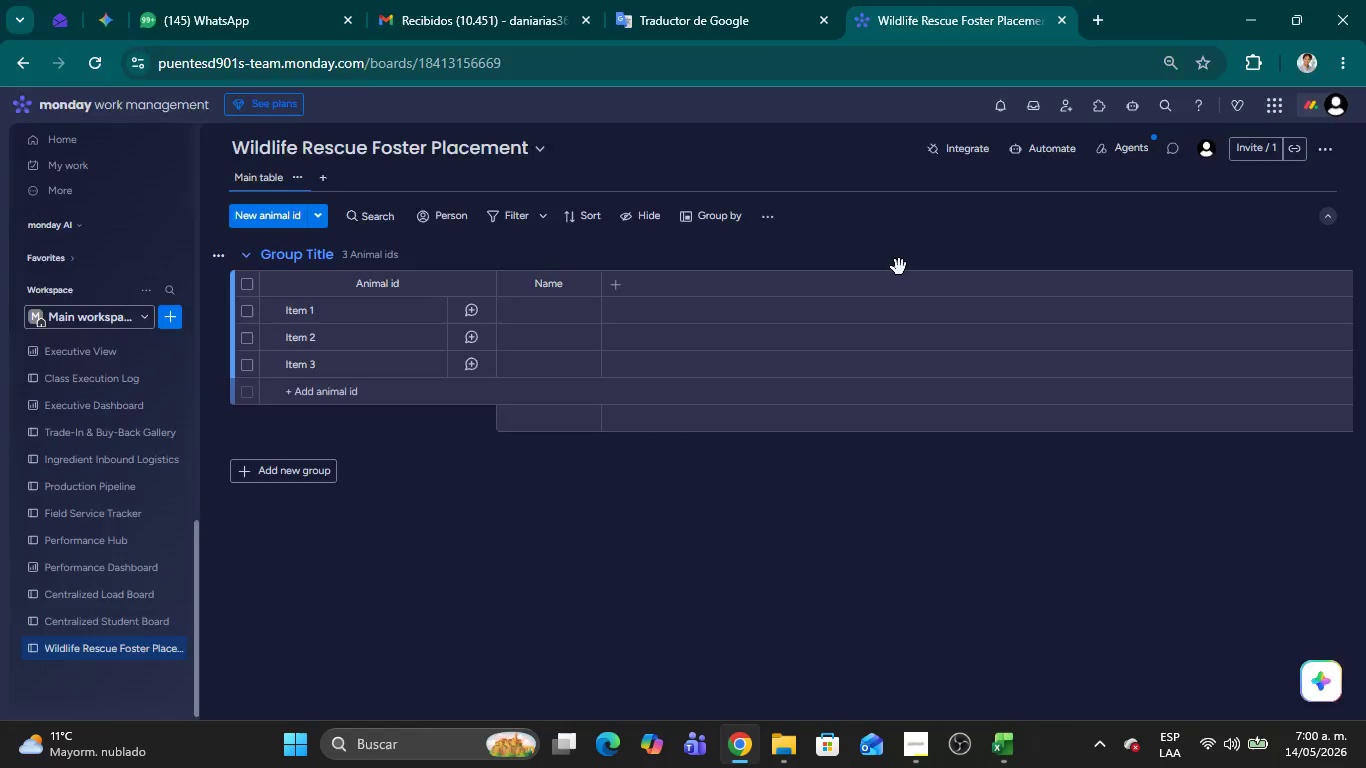 
key(Alt+Tab)
 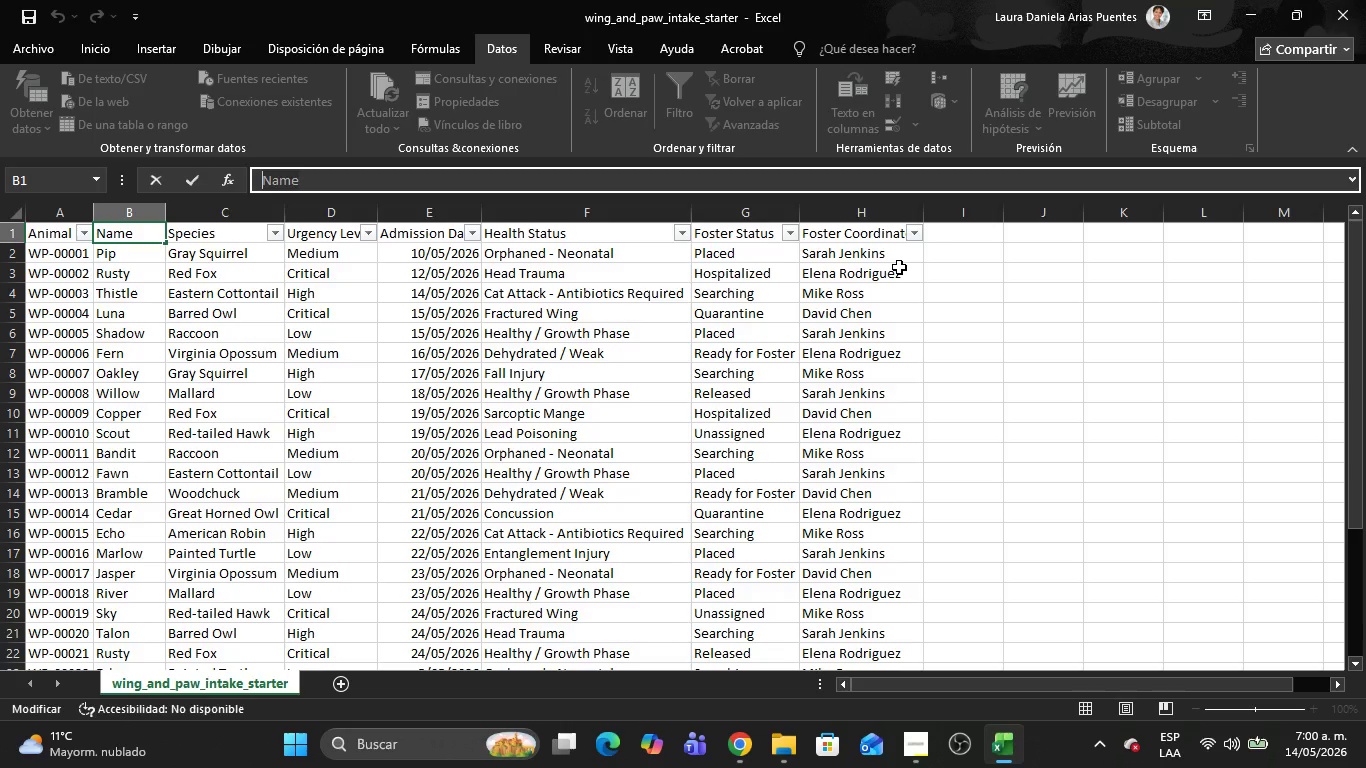 
key(ArrowRight)
 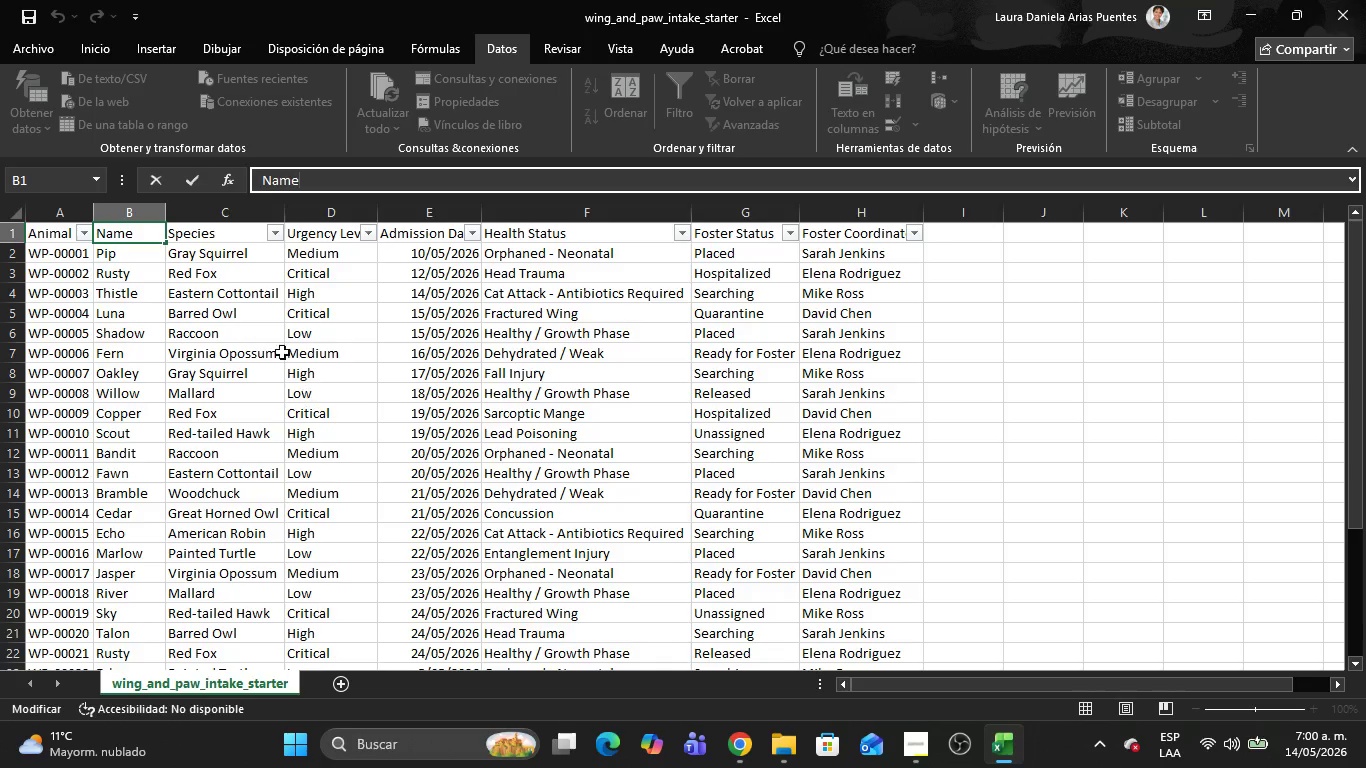 
left_click([273, 305])
 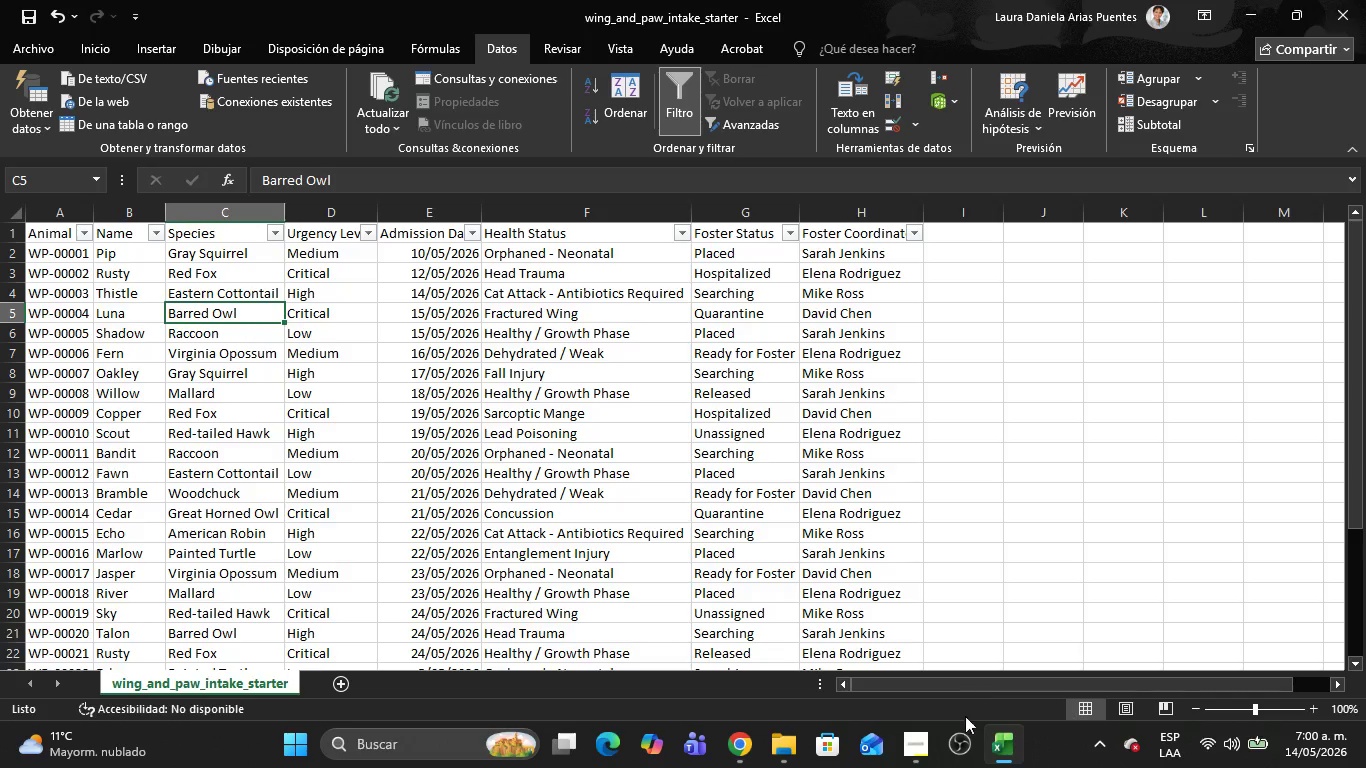 
left_click([904, 742])